 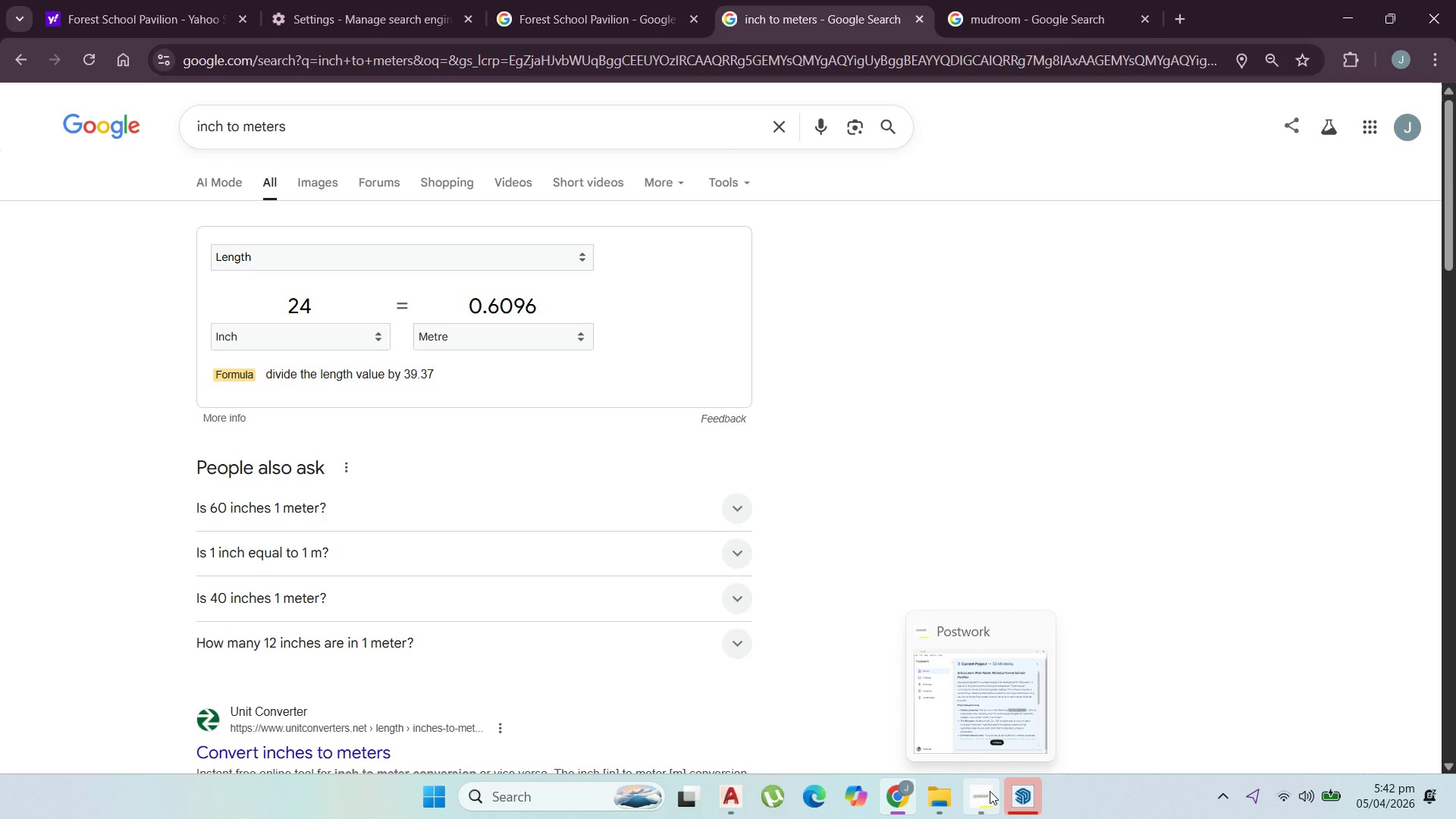 
left_click([315, 540])
 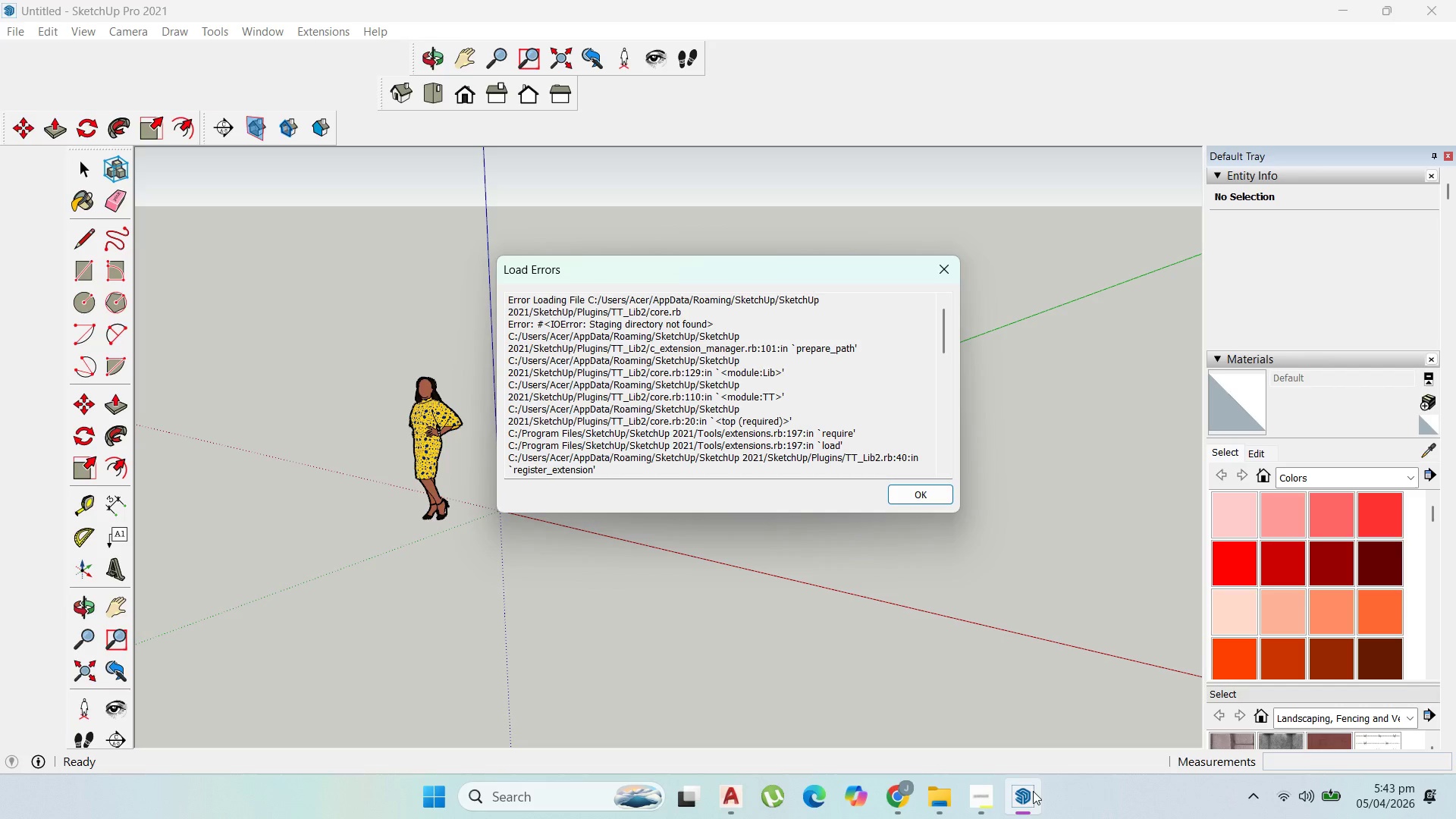 
left_click([930, 491])
 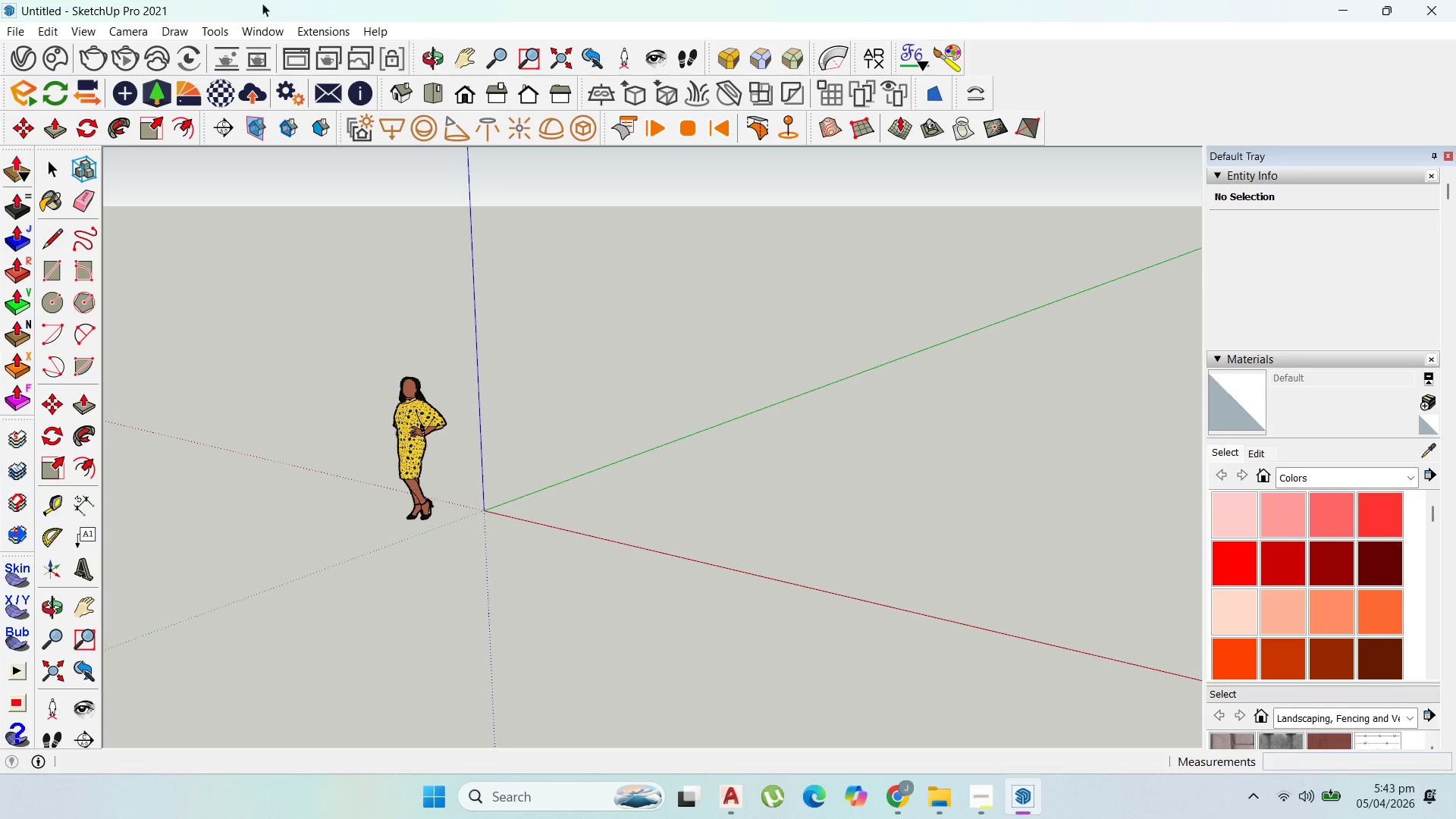 
left_click([263, 33])
 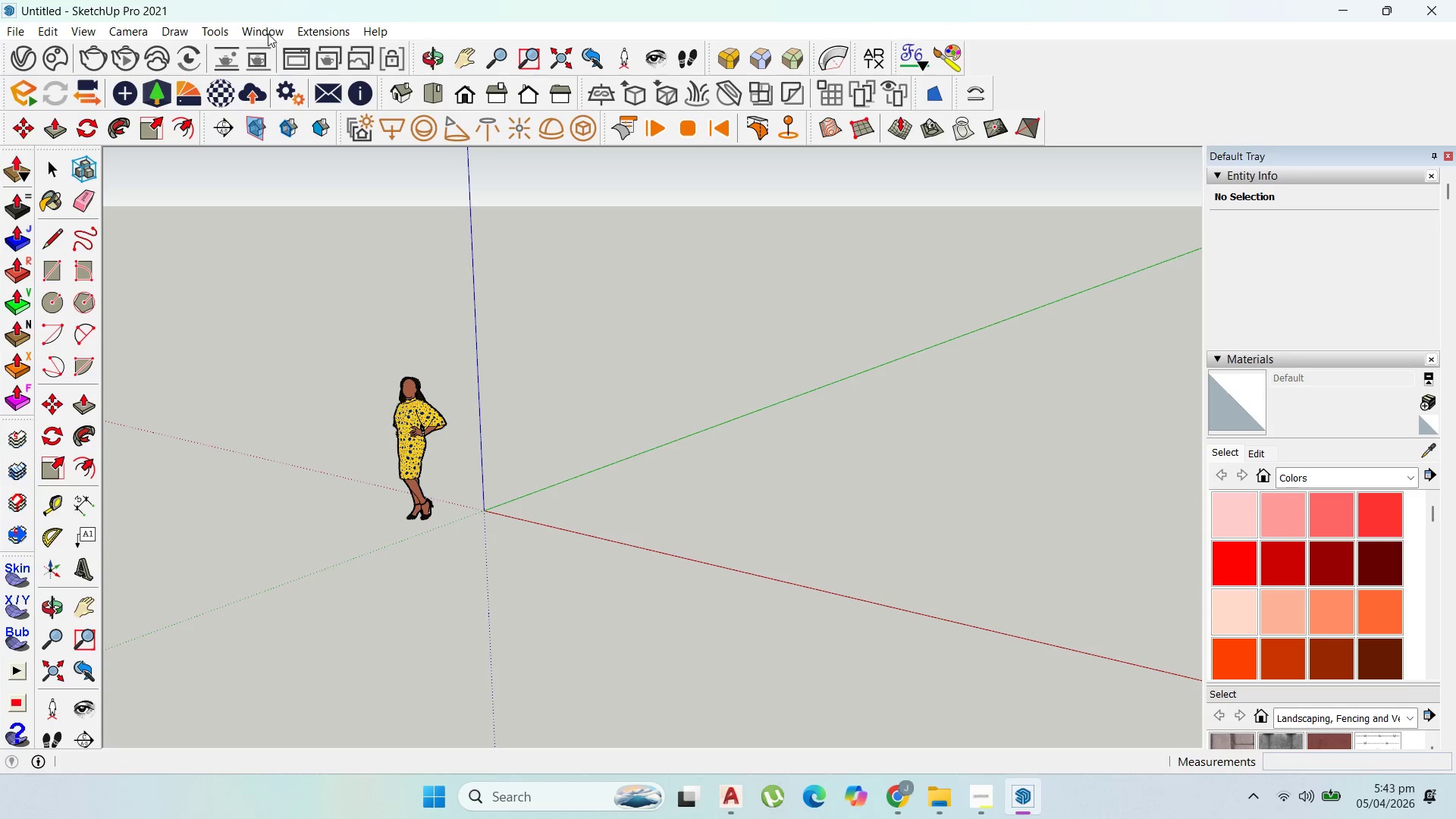 
left_click([268, 33])
 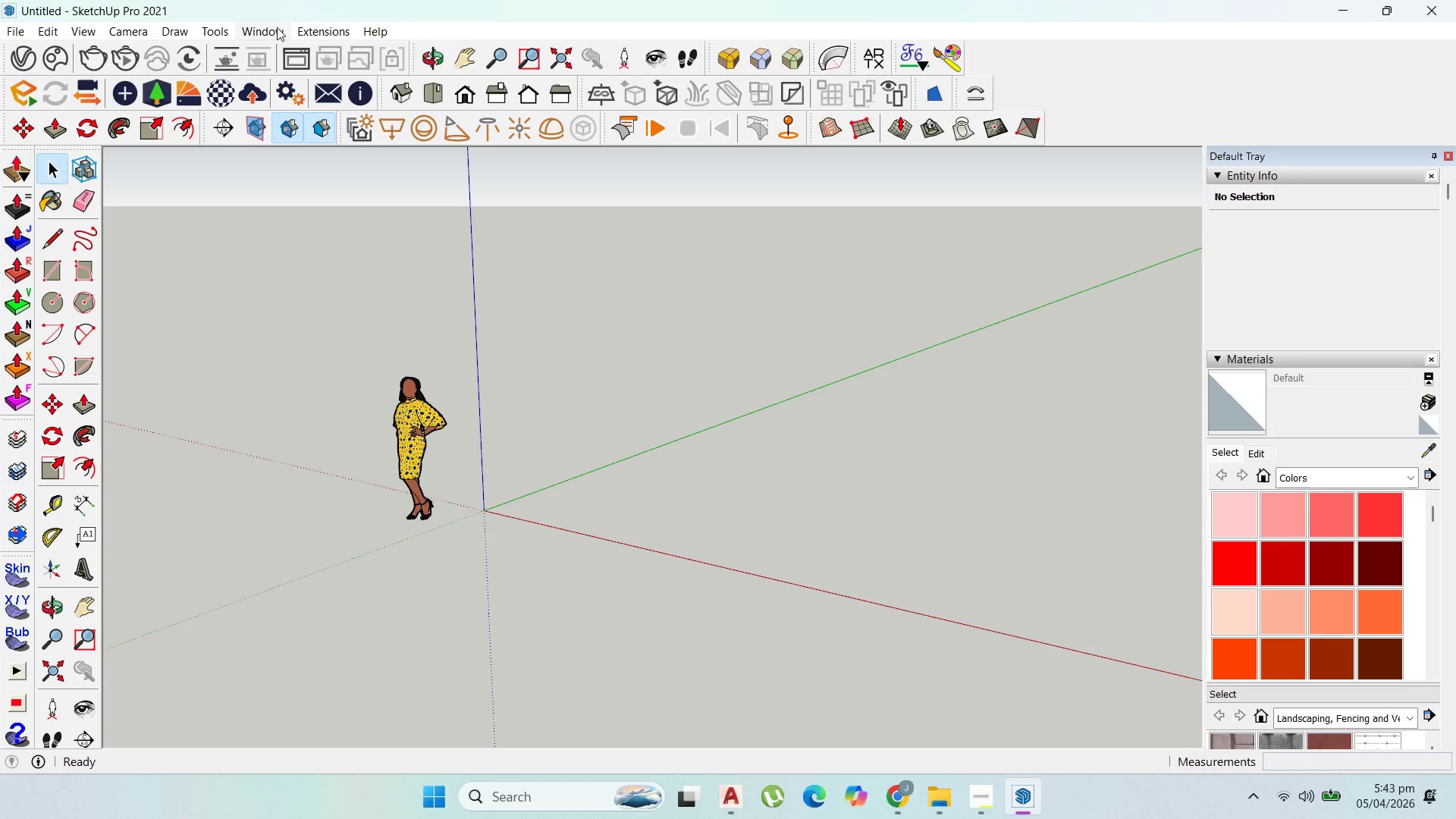 
left_click([275, 25])
 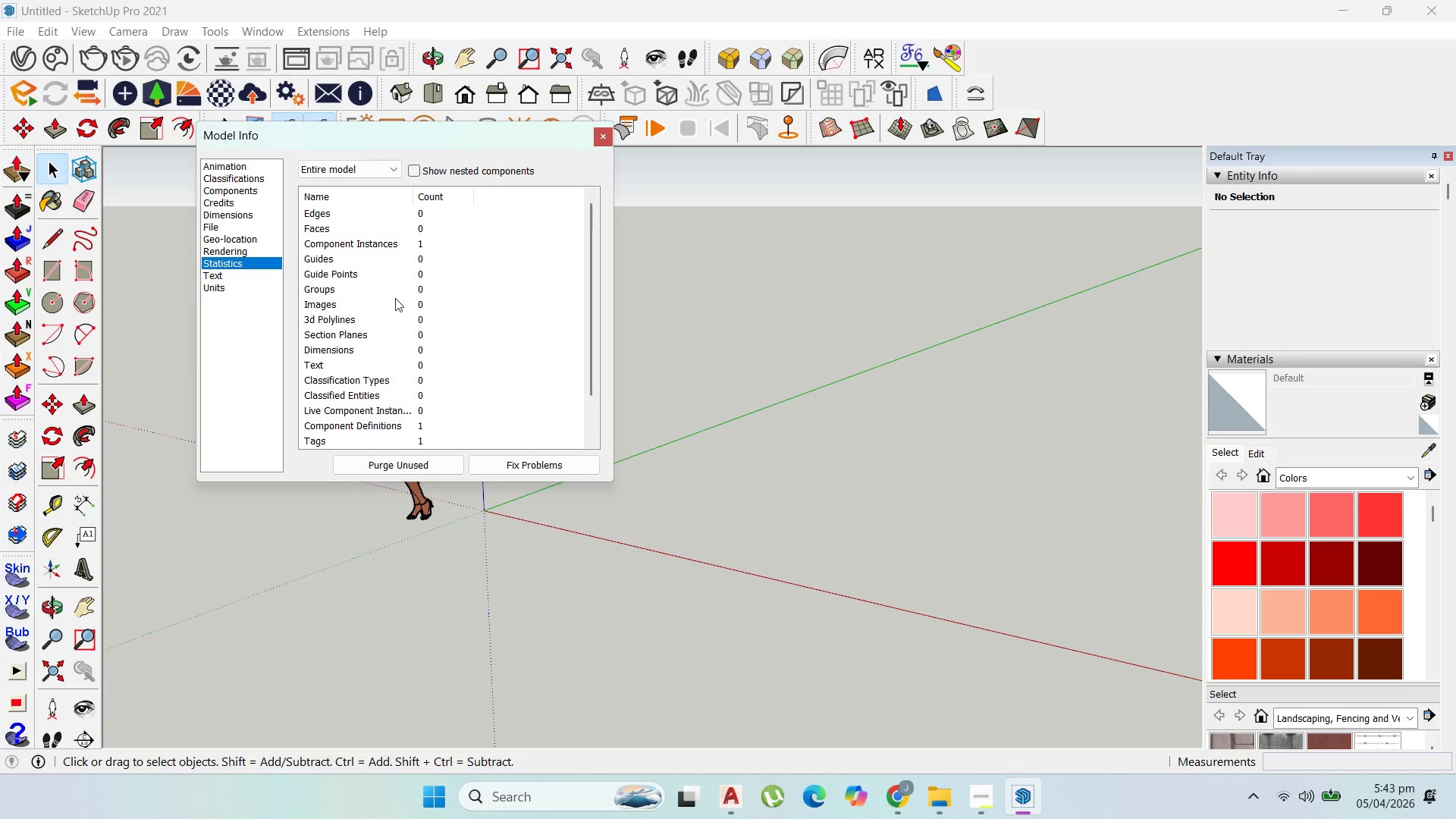 
left_click([227, 253])
 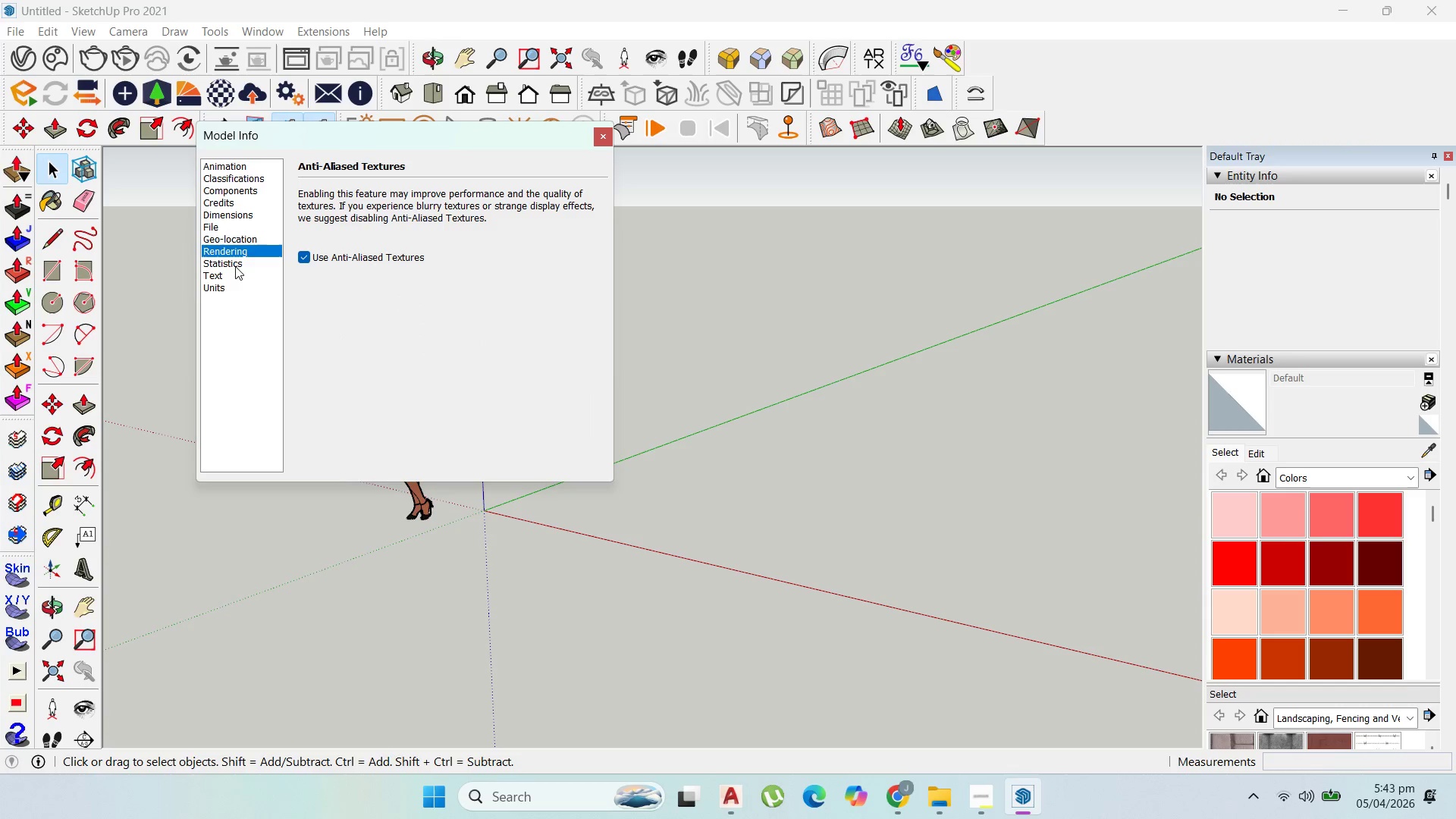 
left_click([236, 267])
 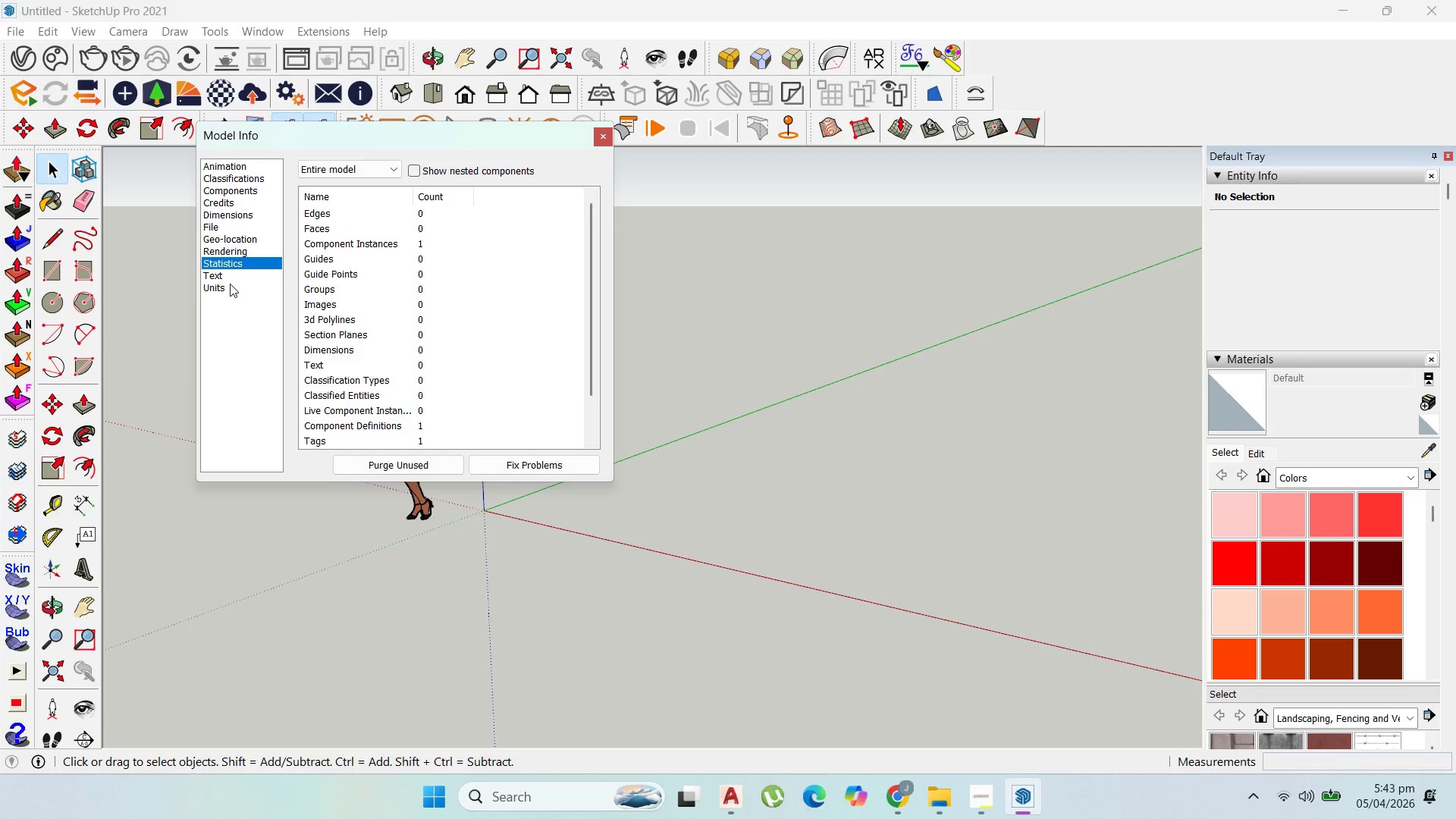 
left_click([230, 284])
 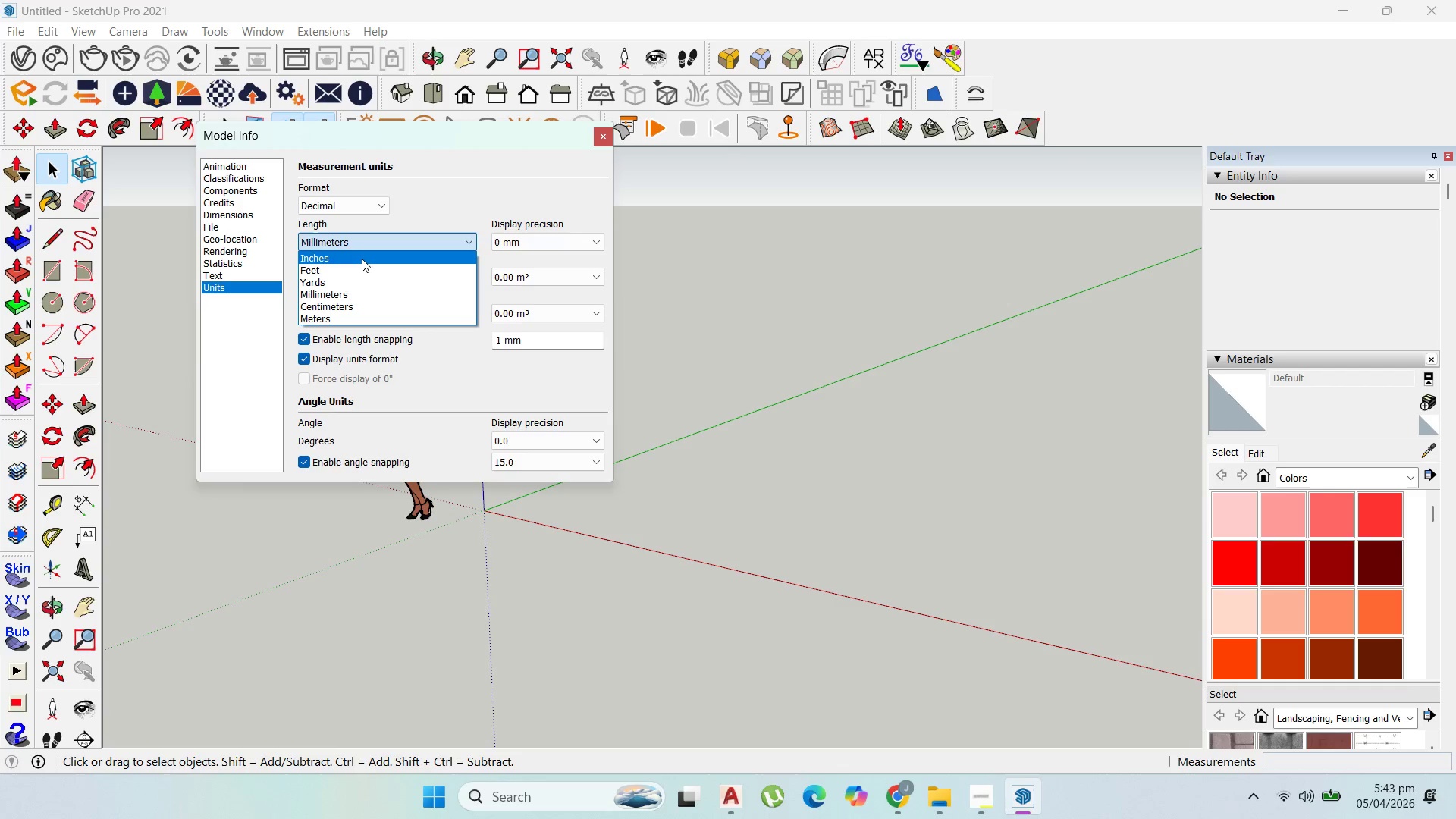 
left_click([343, 271])
 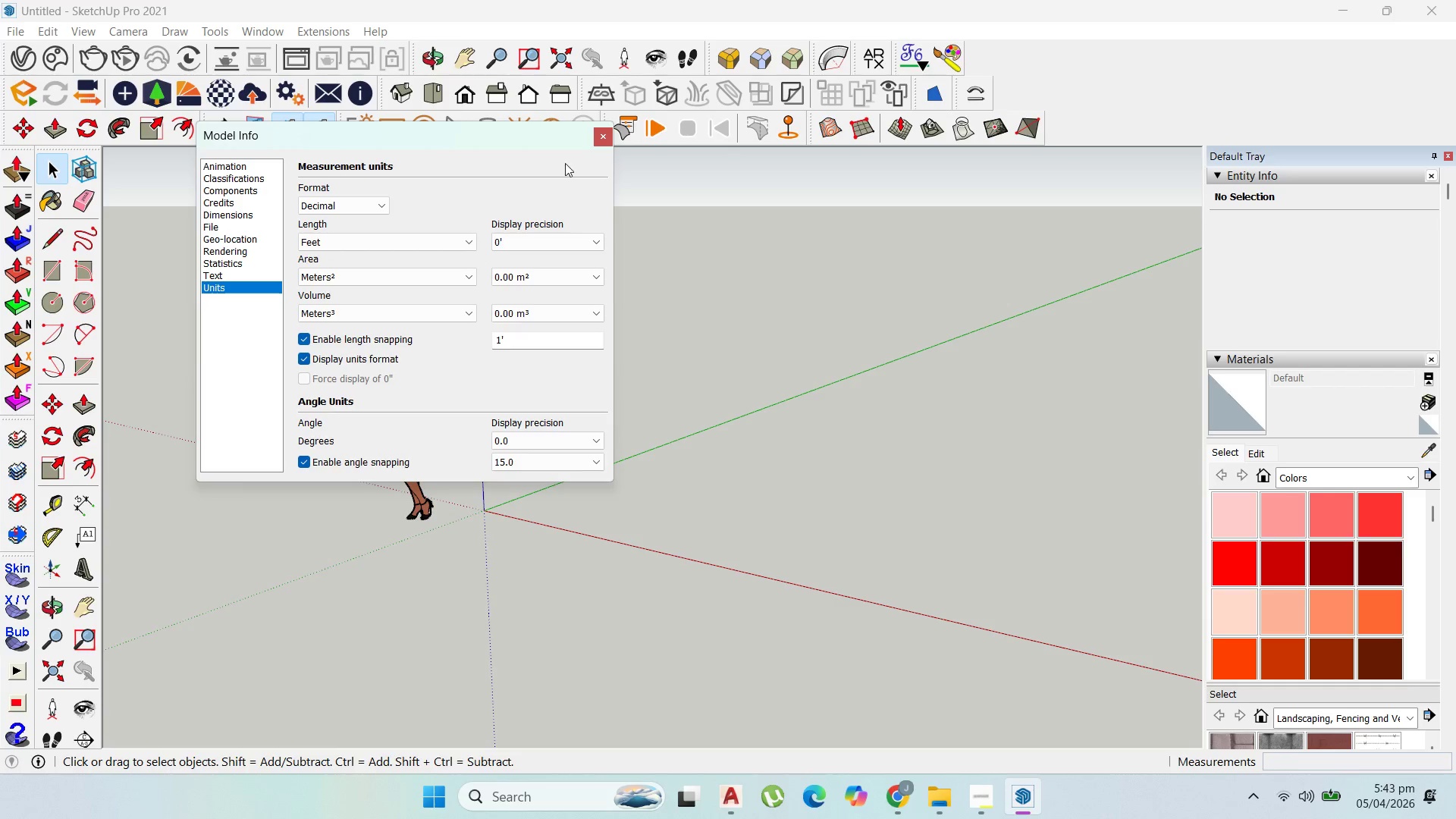 
left_click([593, 141])
 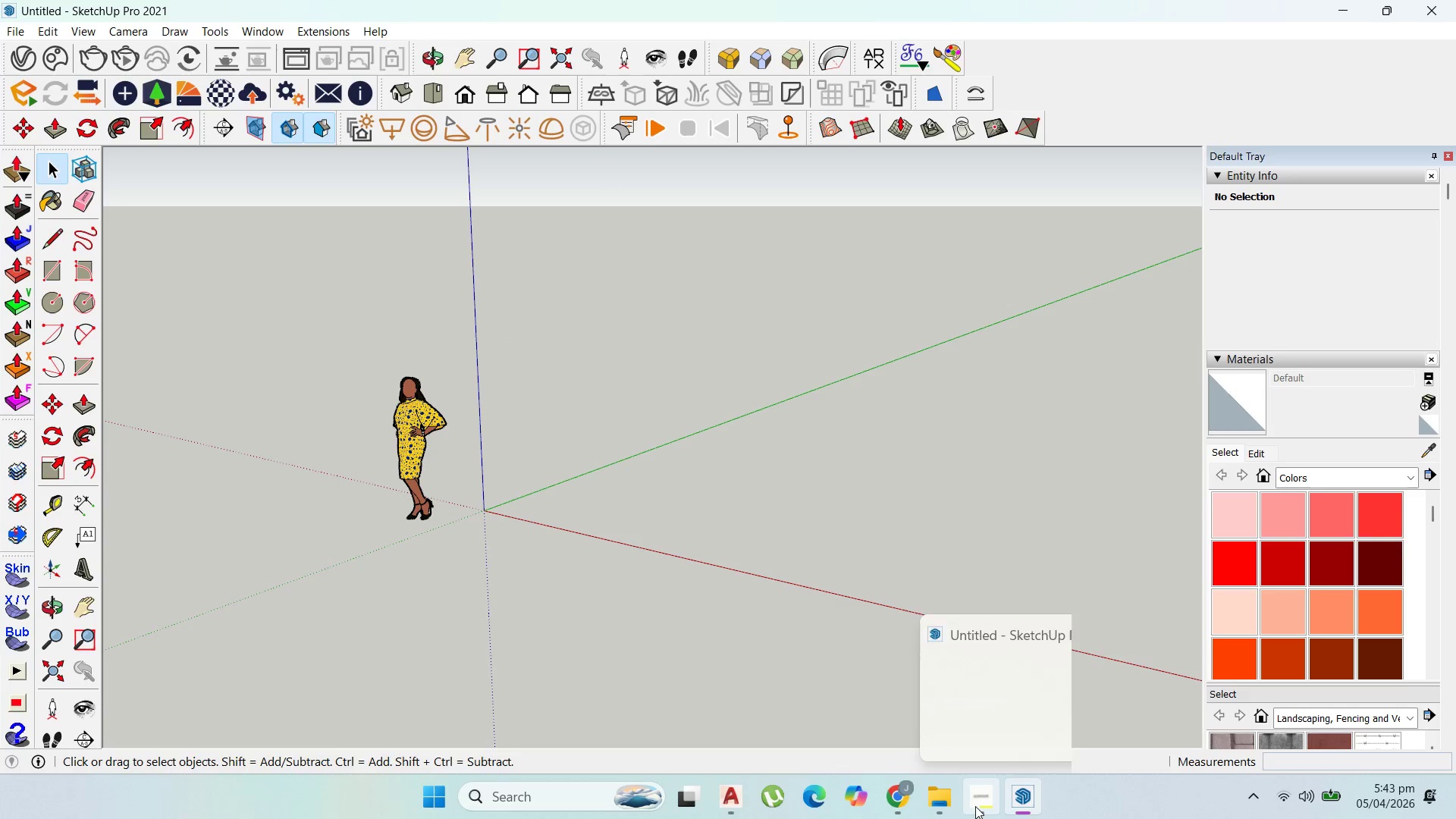 
left_click([966, 805])